 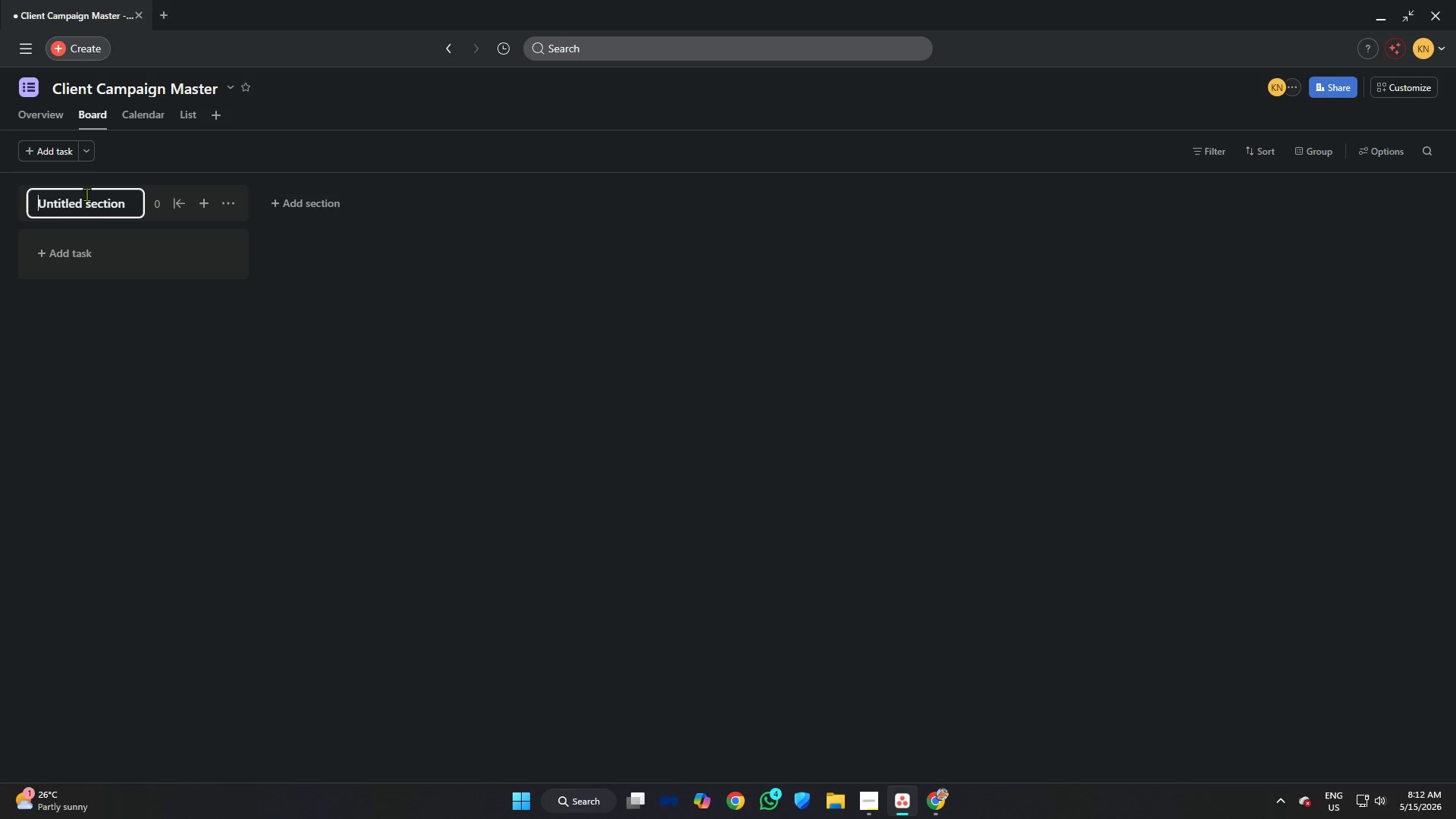 
key(Shift+ShiftLeft)
 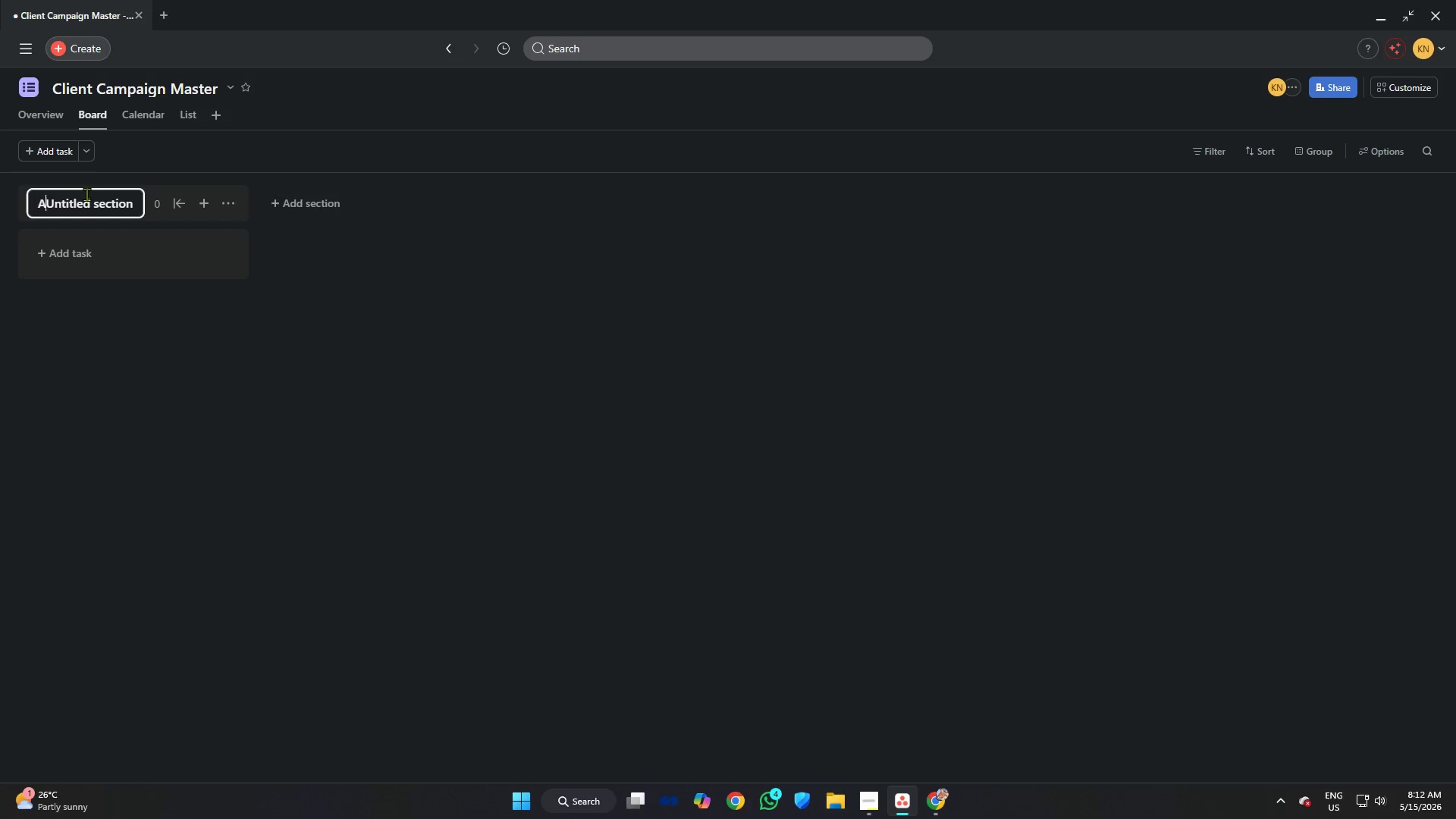 
key(Shift+A)
 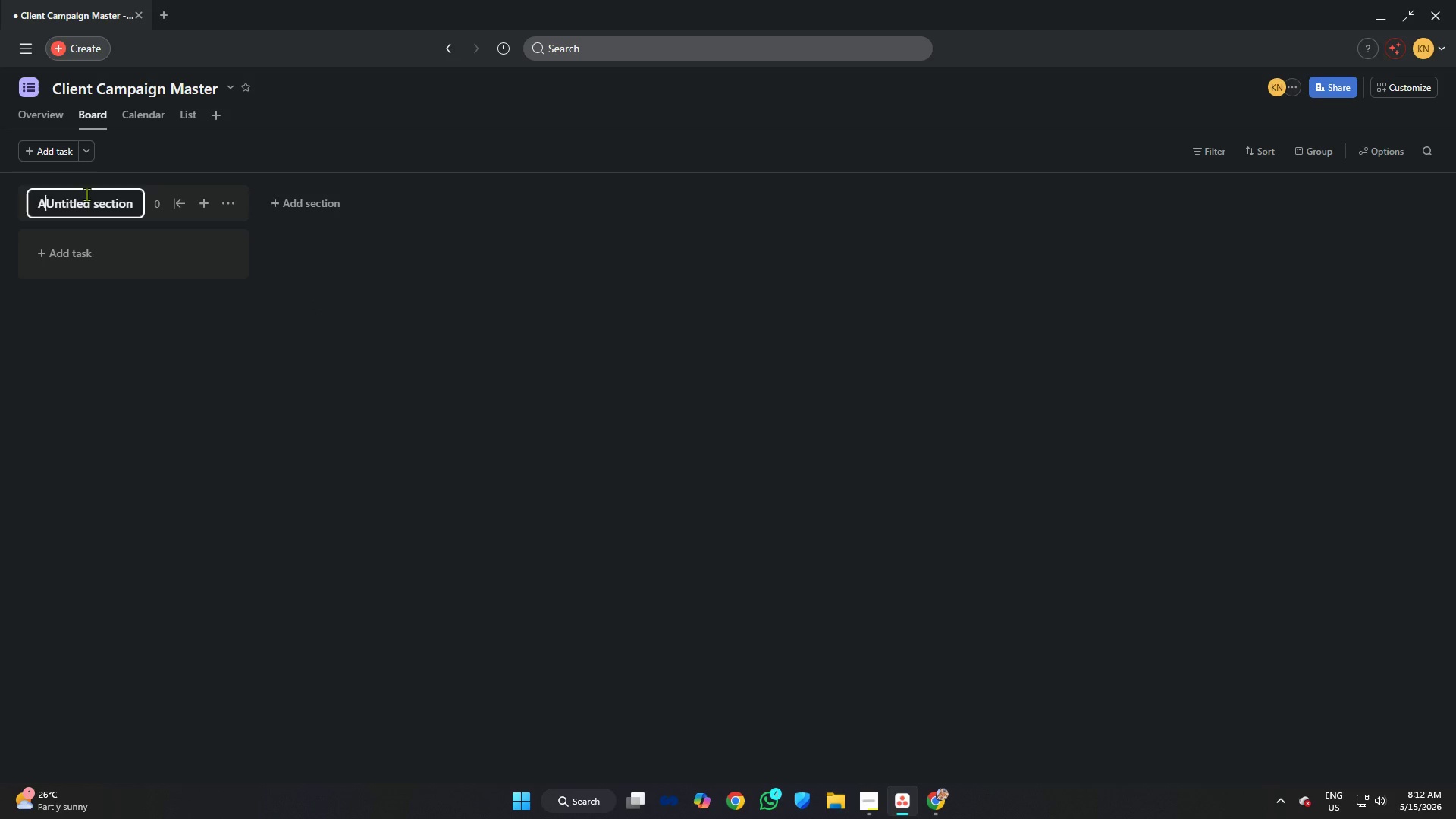 
key(Control+A)
 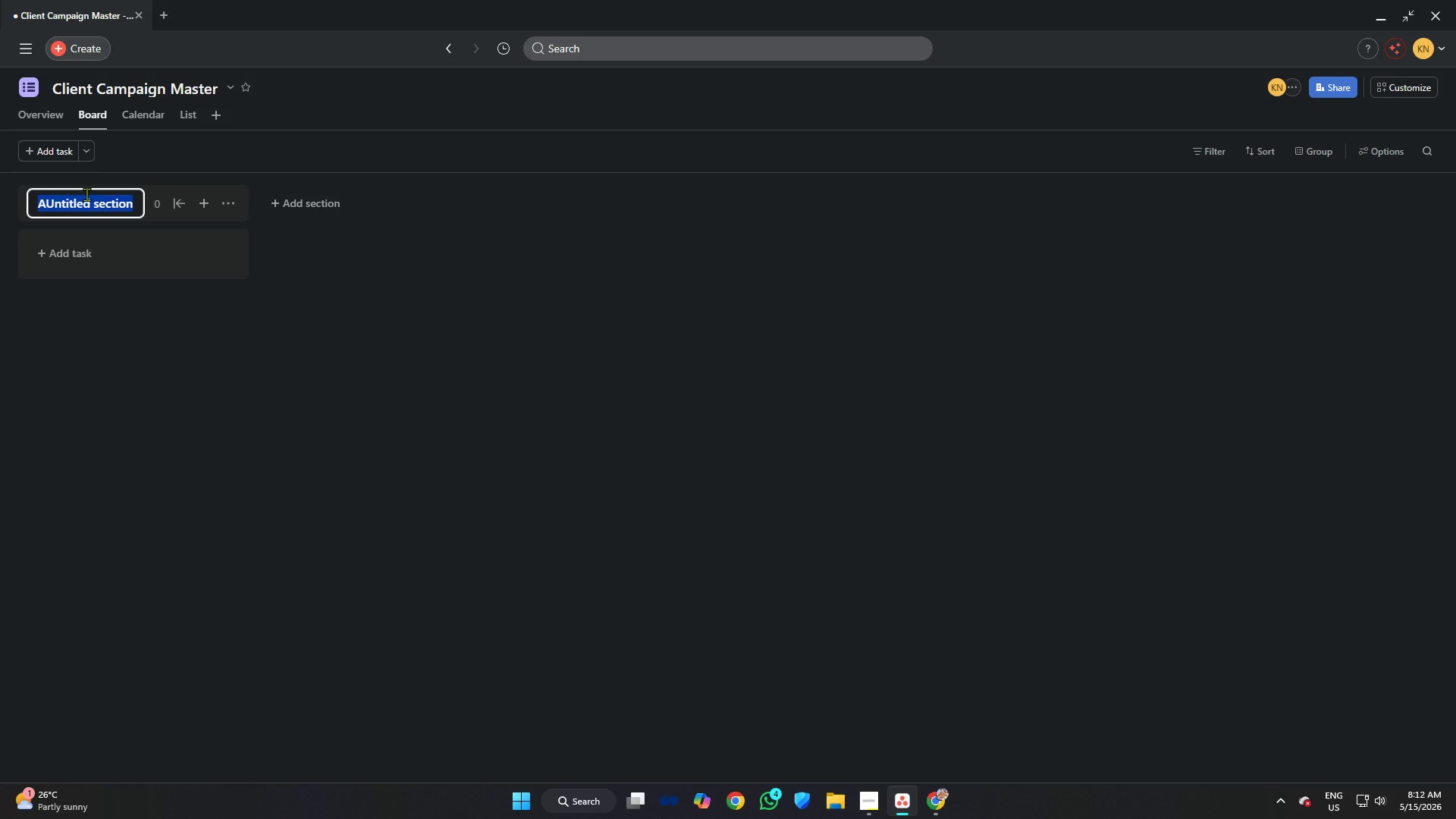 
key(Backspace)
type(Backlog)
 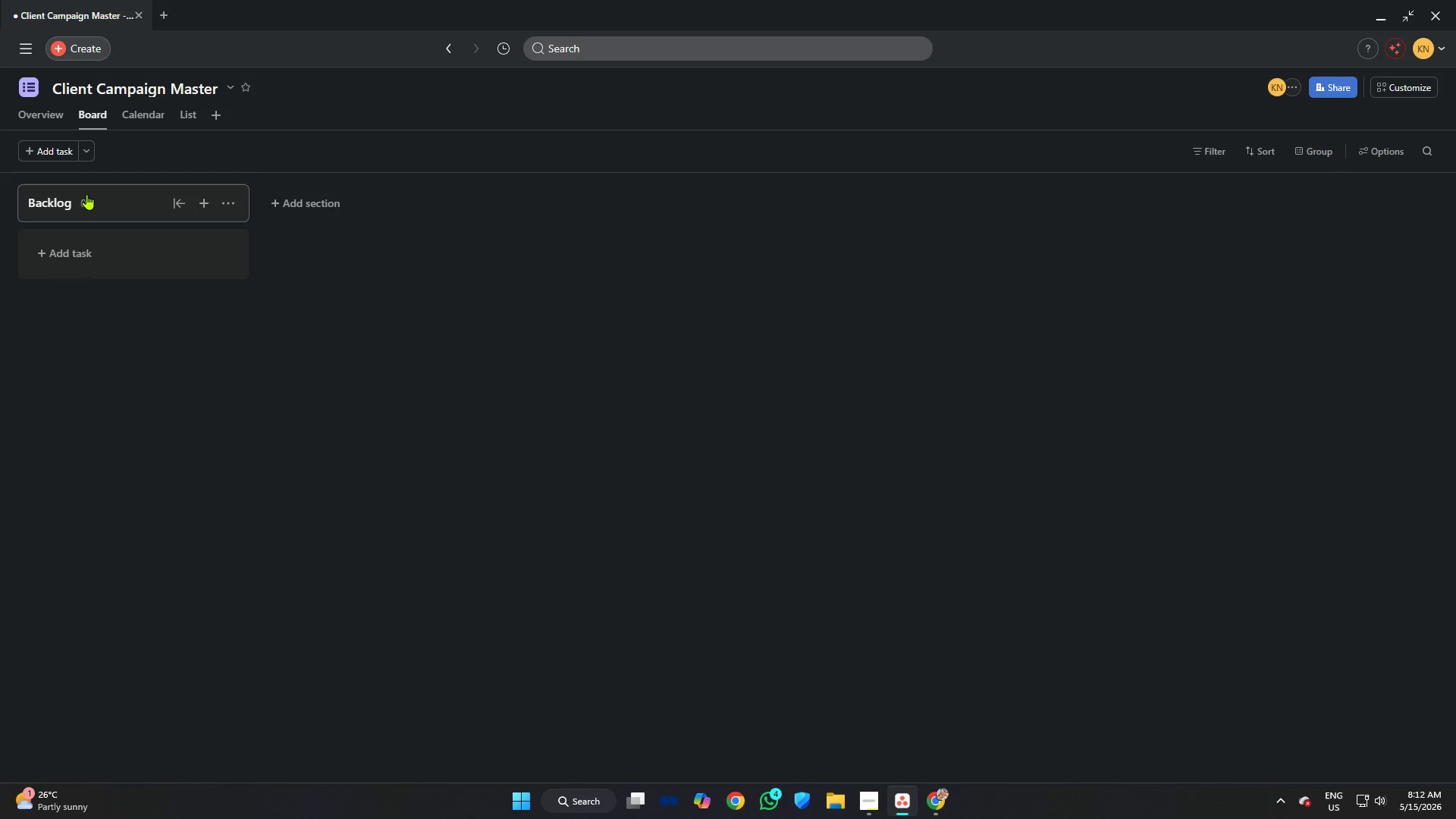 
 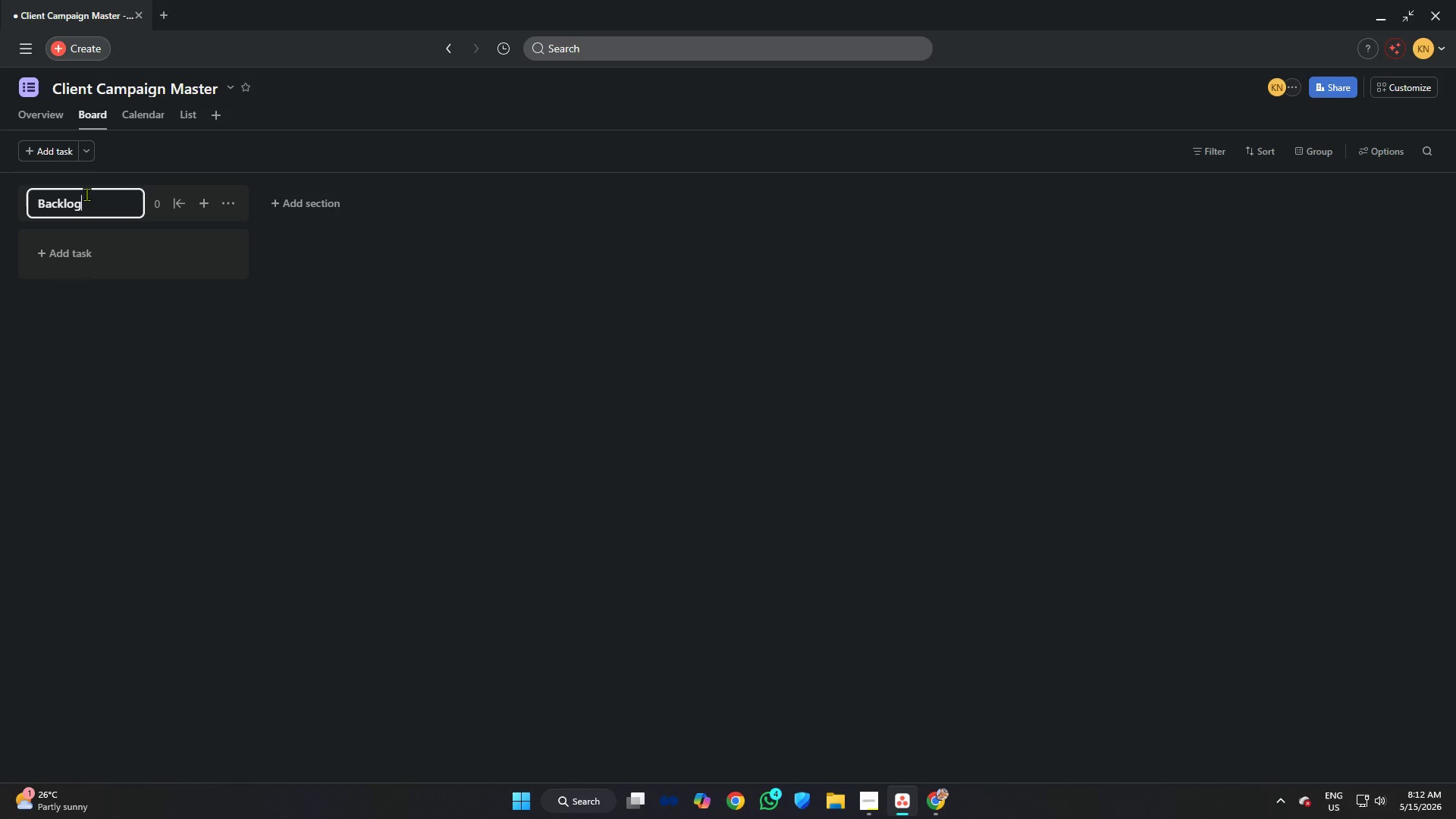 
key(Enter)